 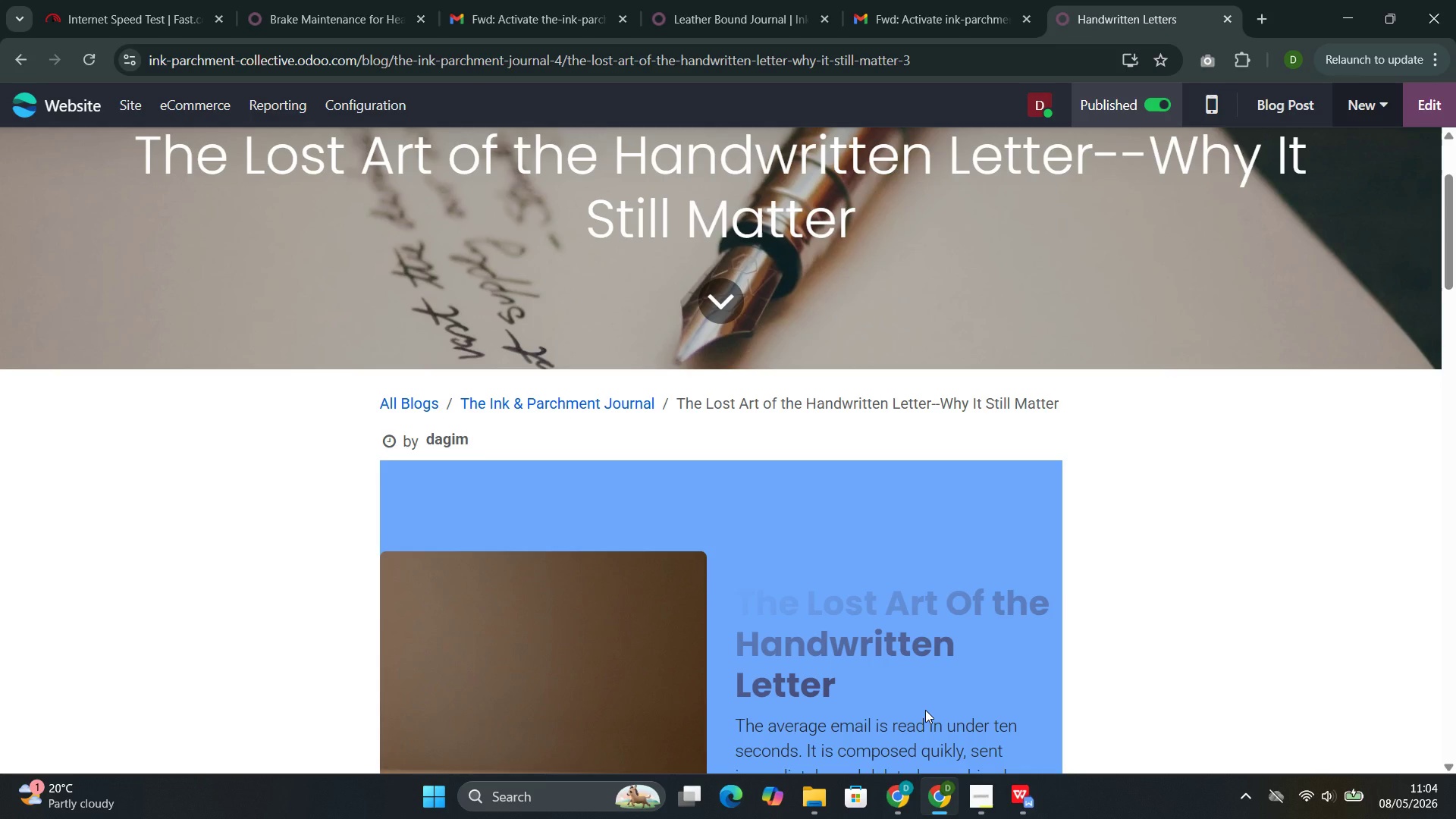 
left_click([124, 102])
 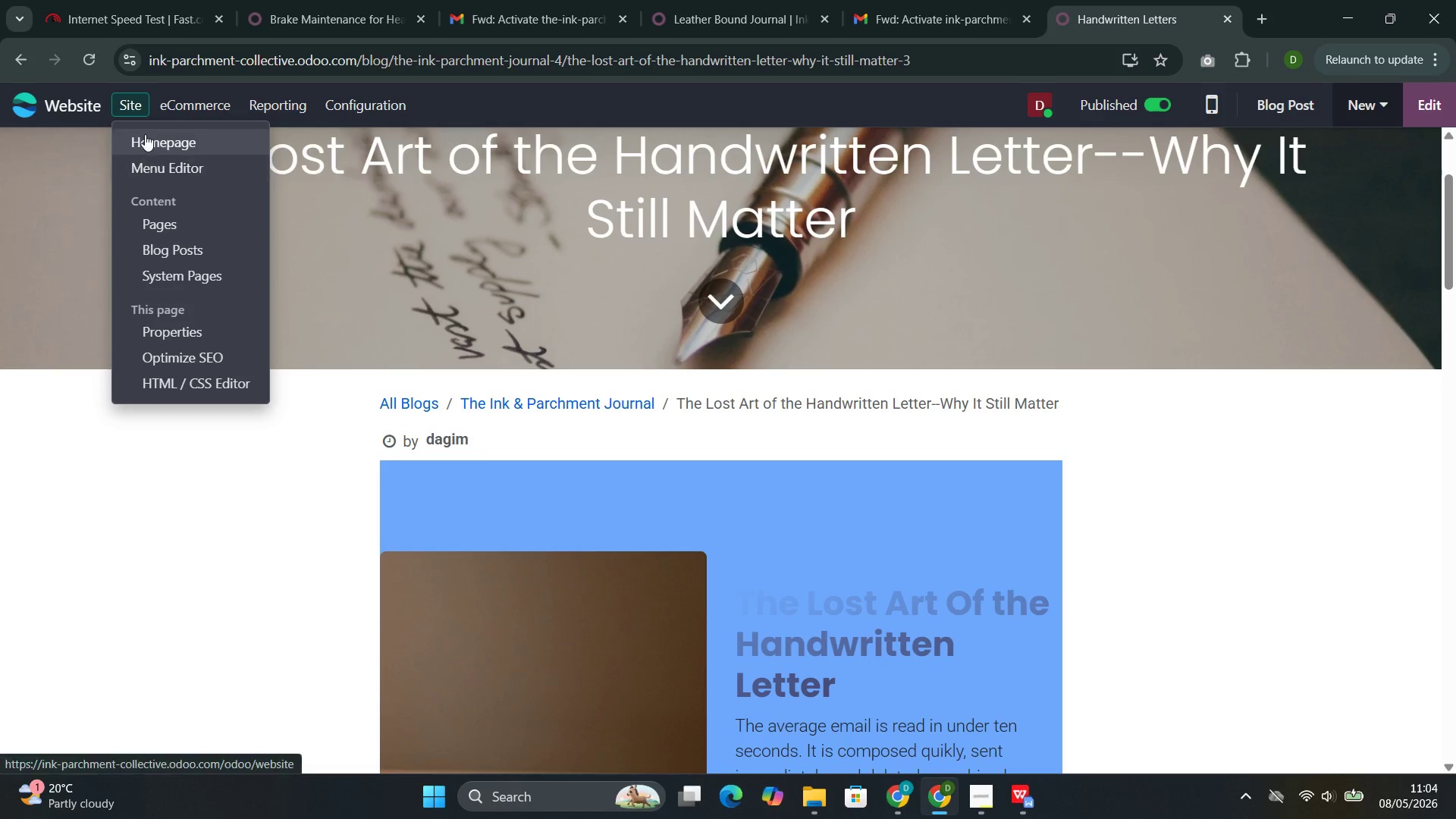 
left_click([144, 142])
 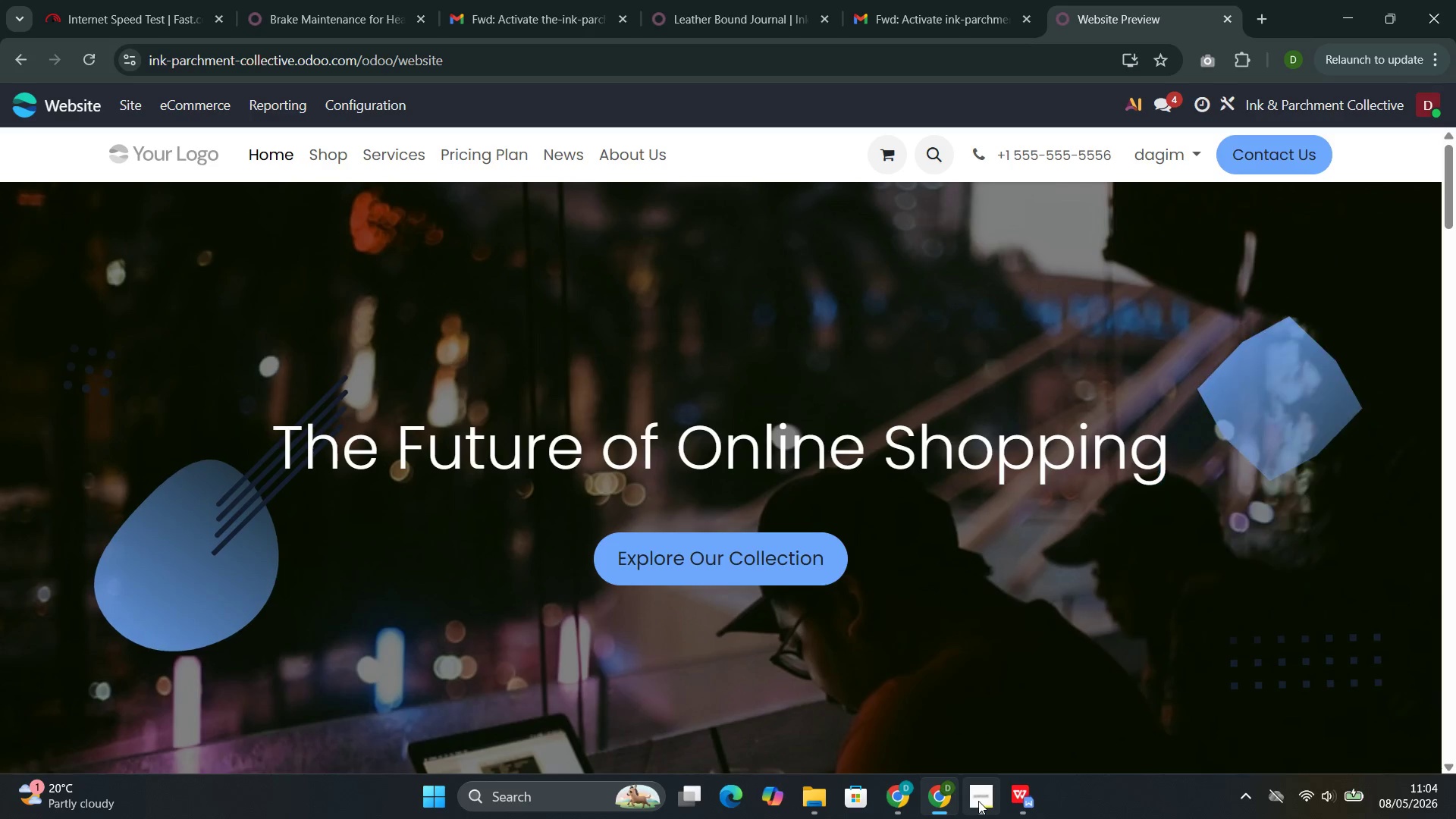 
left_click([930, 710])
 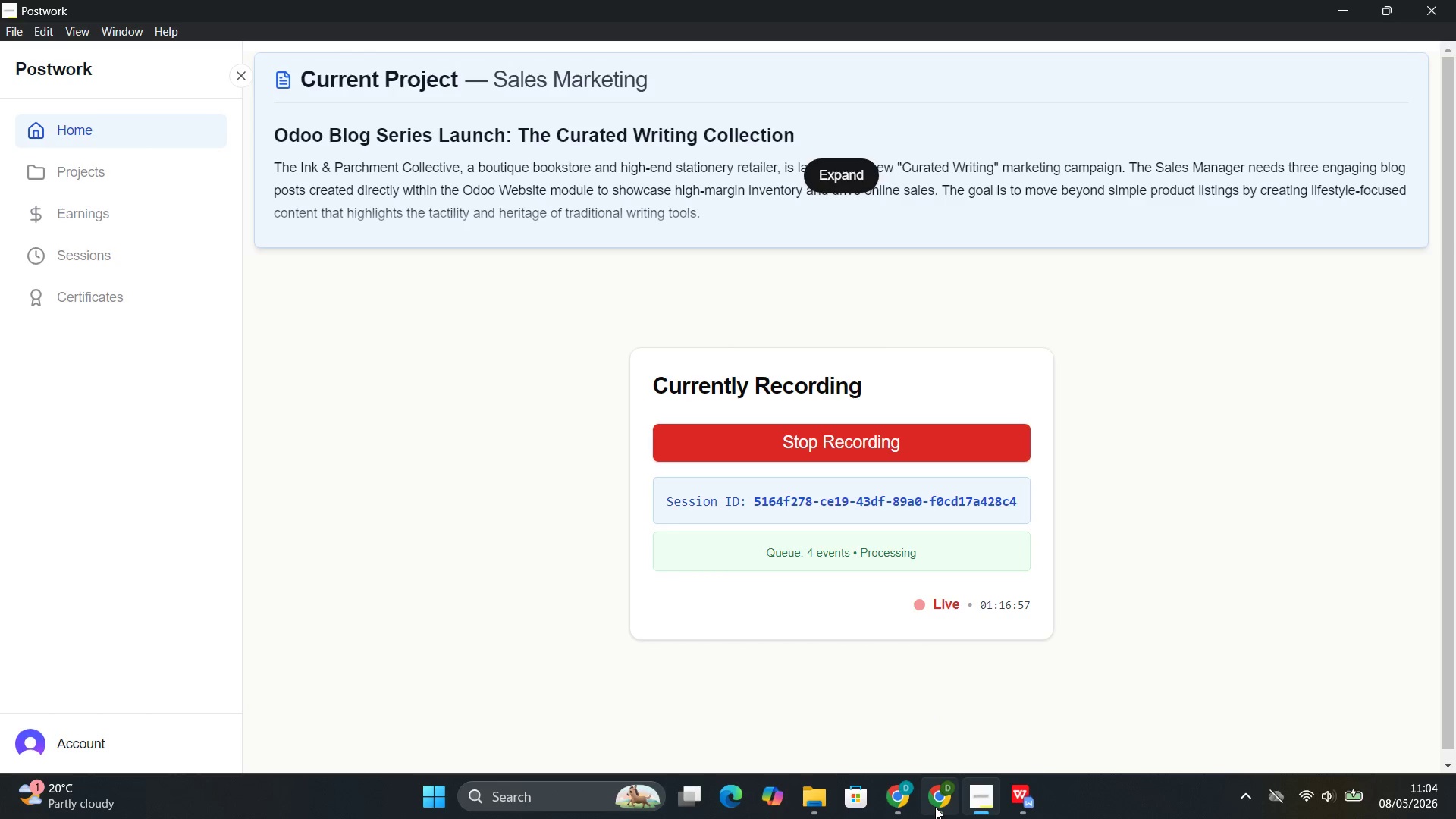 
left_click([919, 711])
 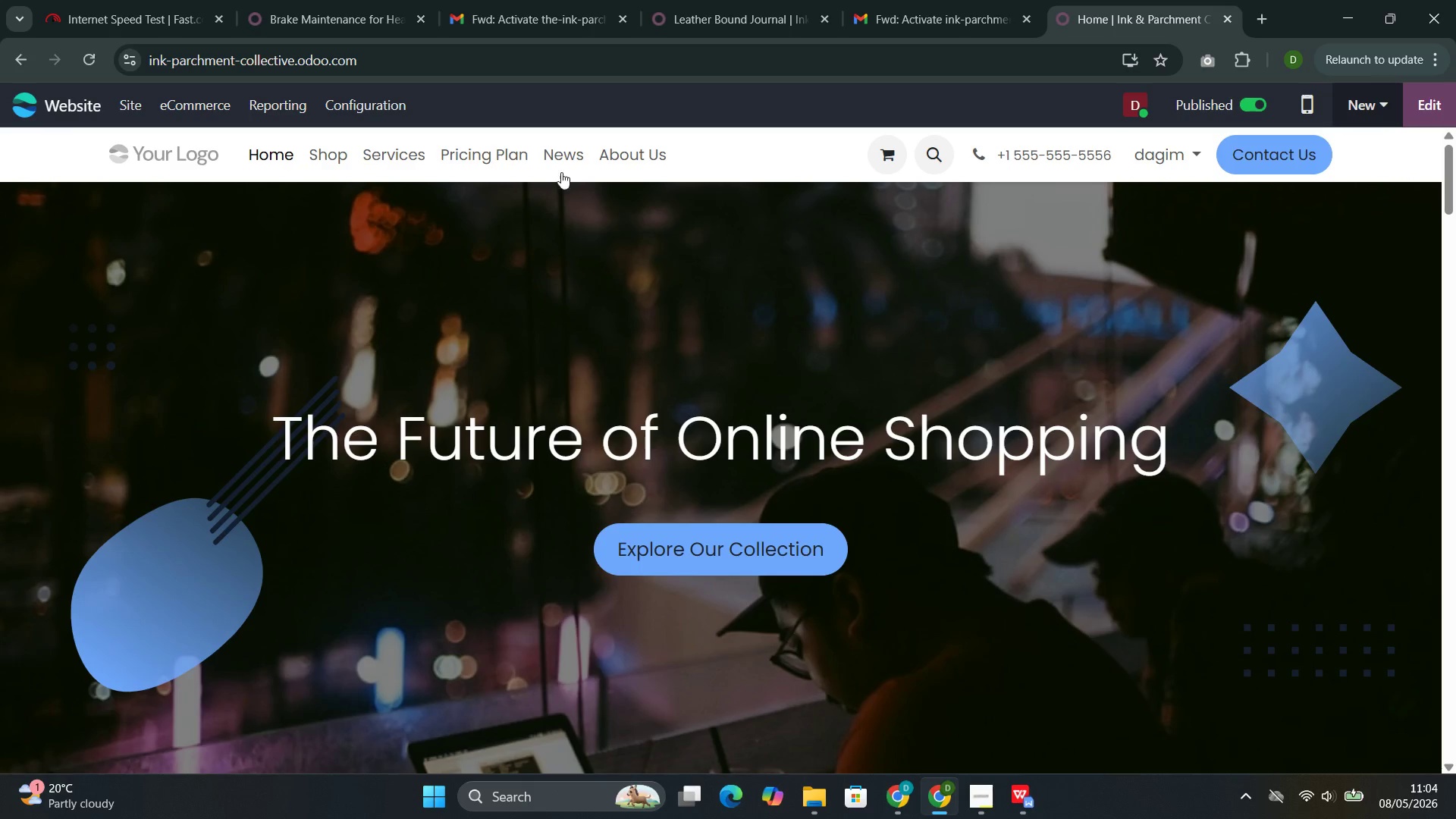 
left_click([561, 173])
 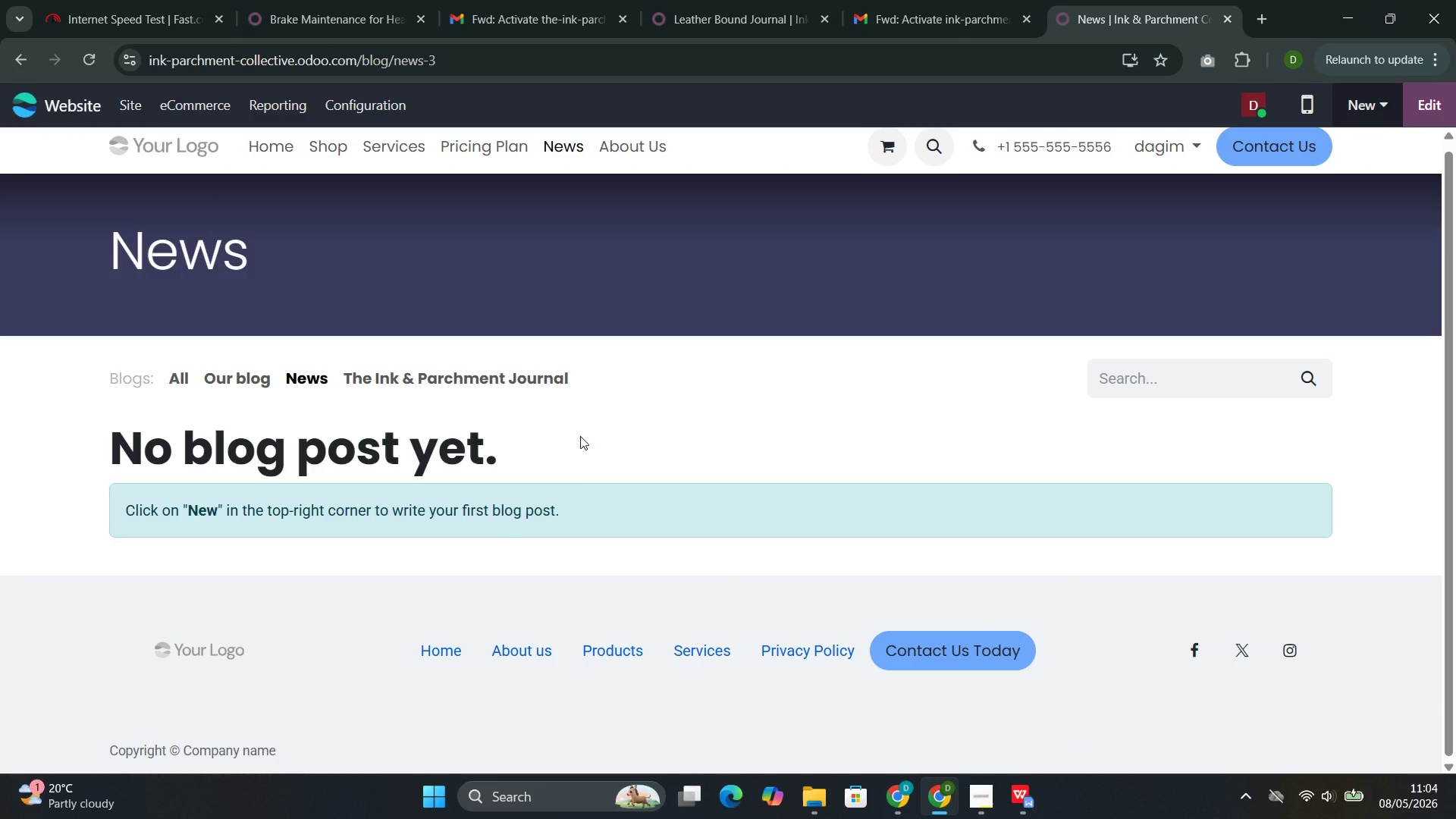 
left_click([491, 373])
 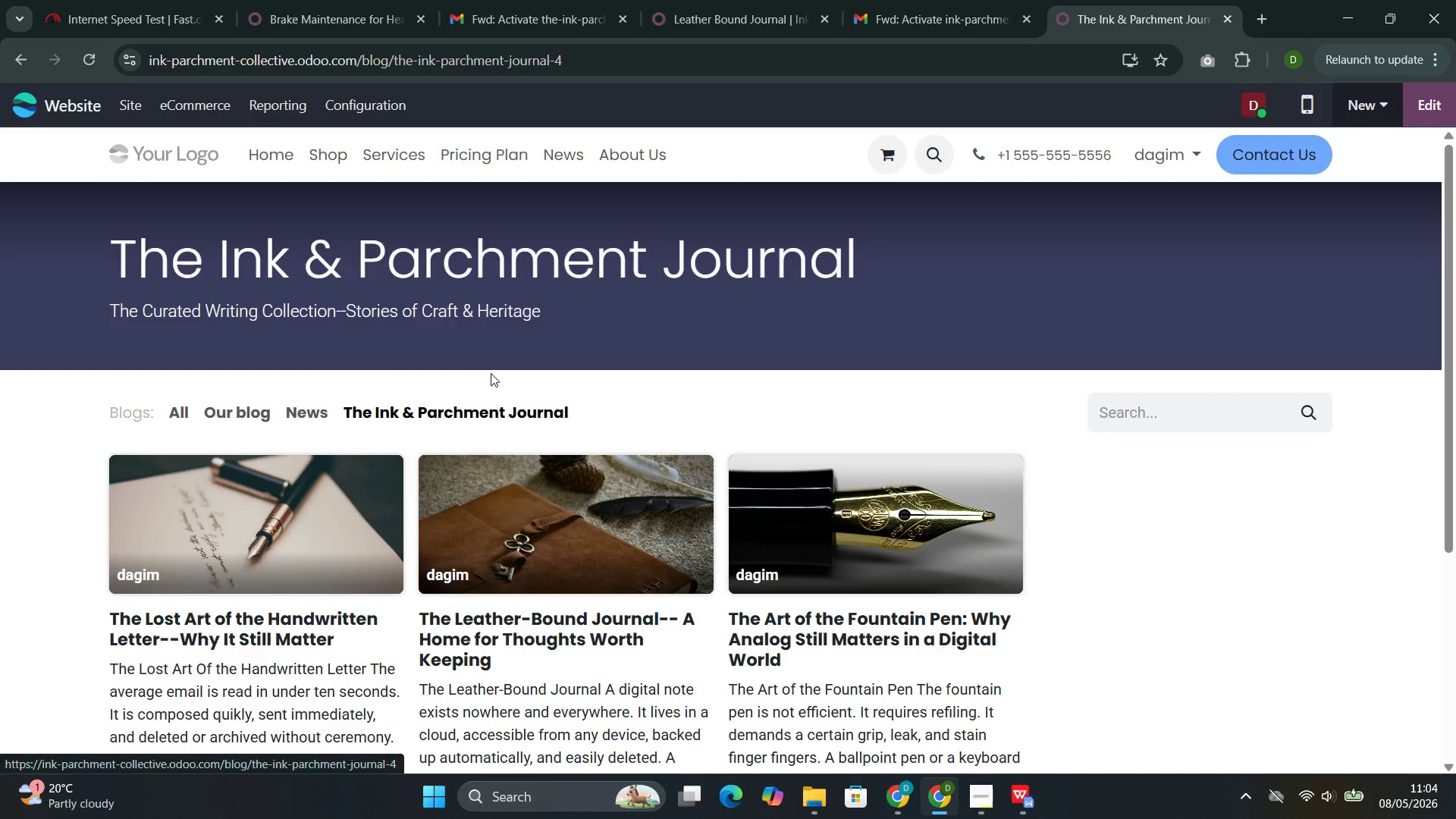 
mouse_move([600, 444])
 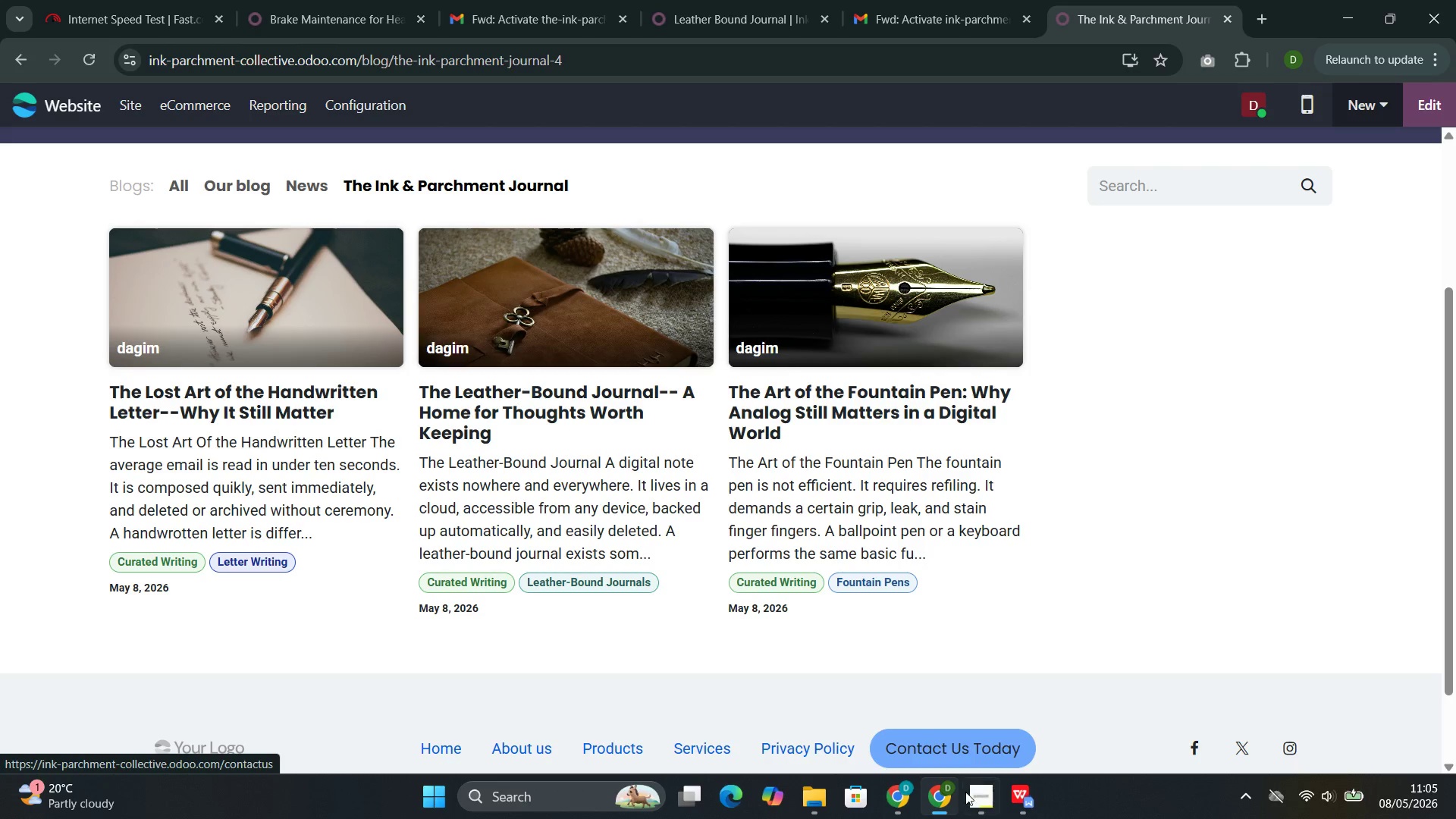 